 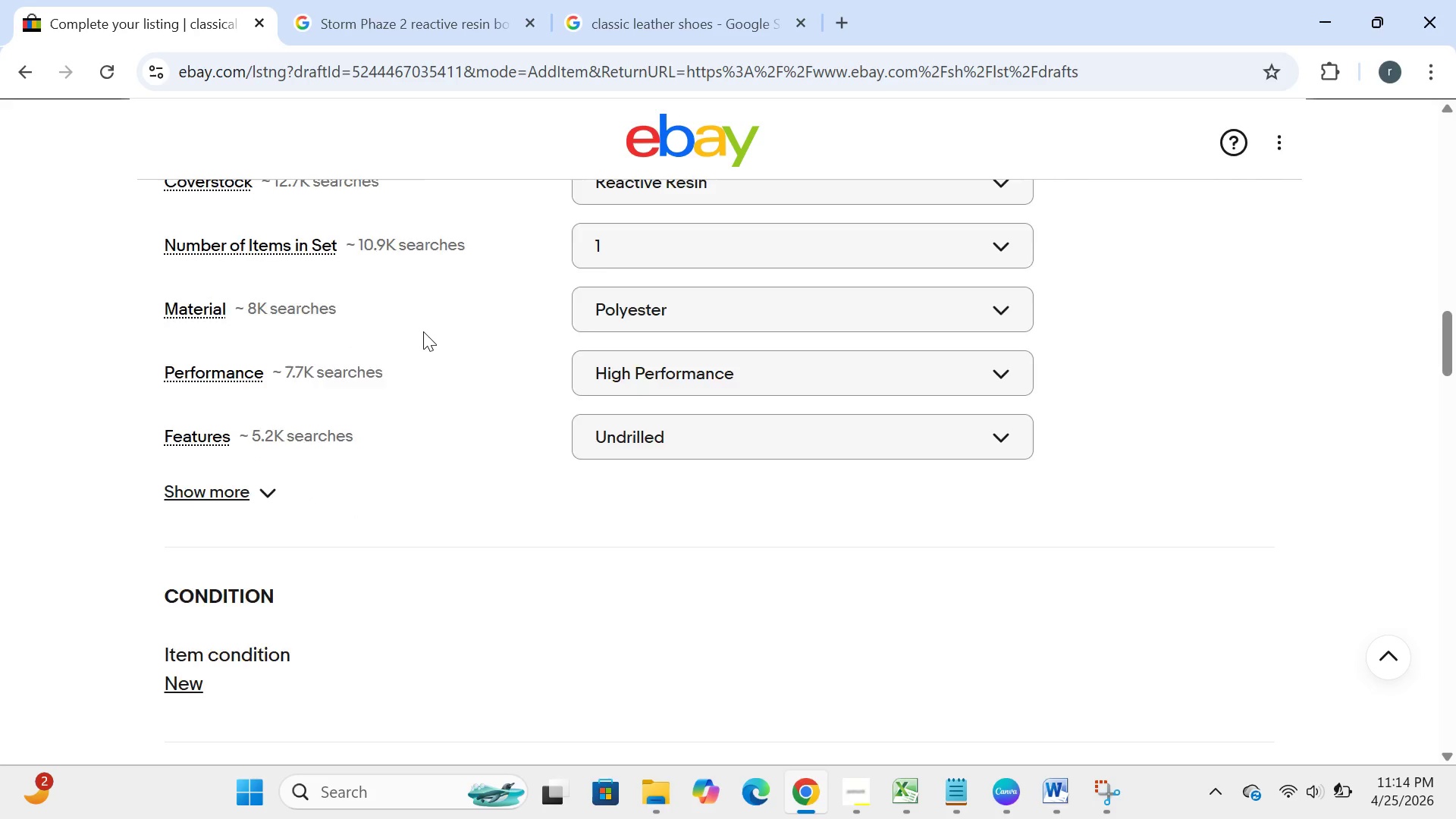 
left_click([289, 412])
 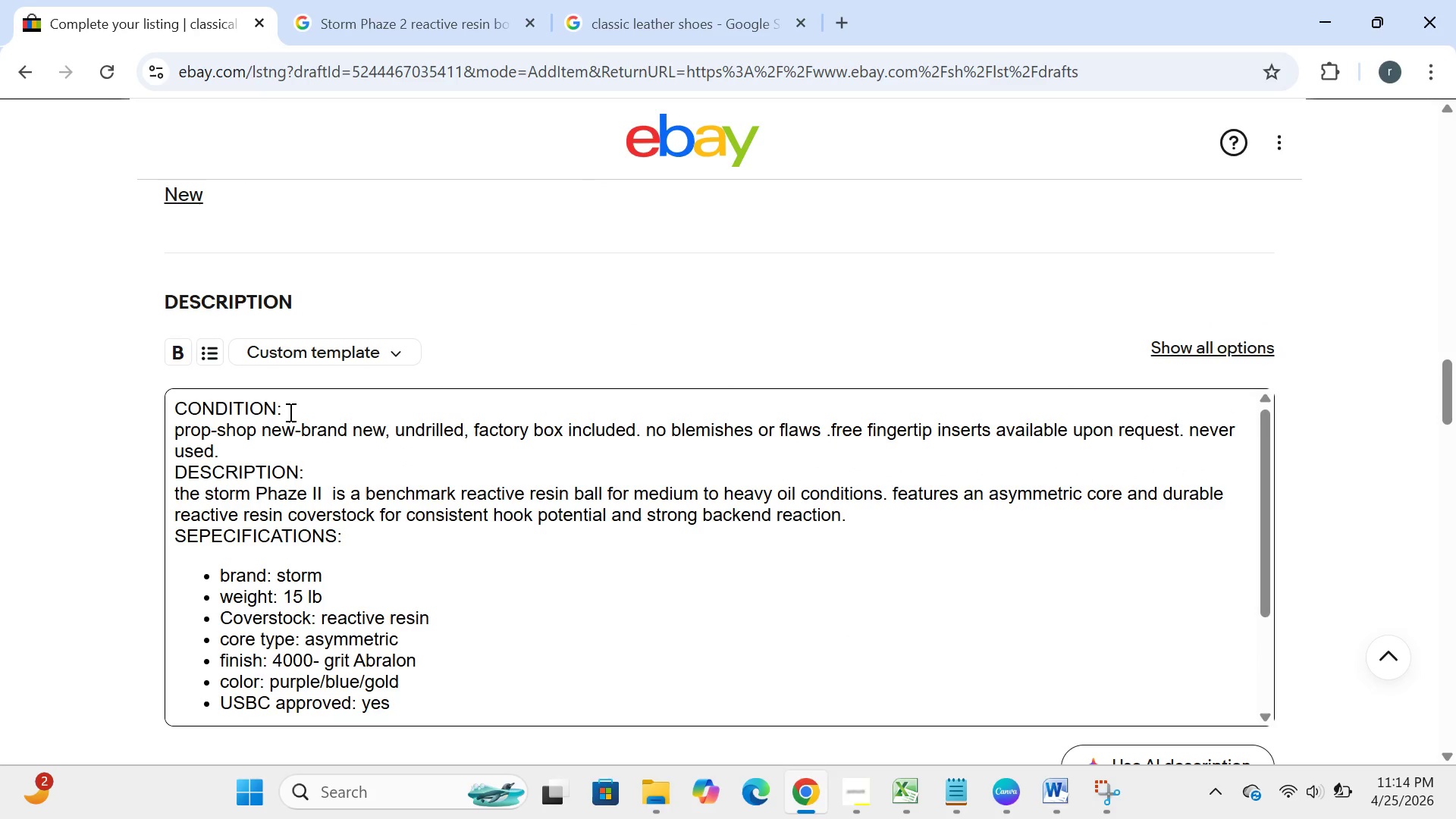 
key(Control+A)
 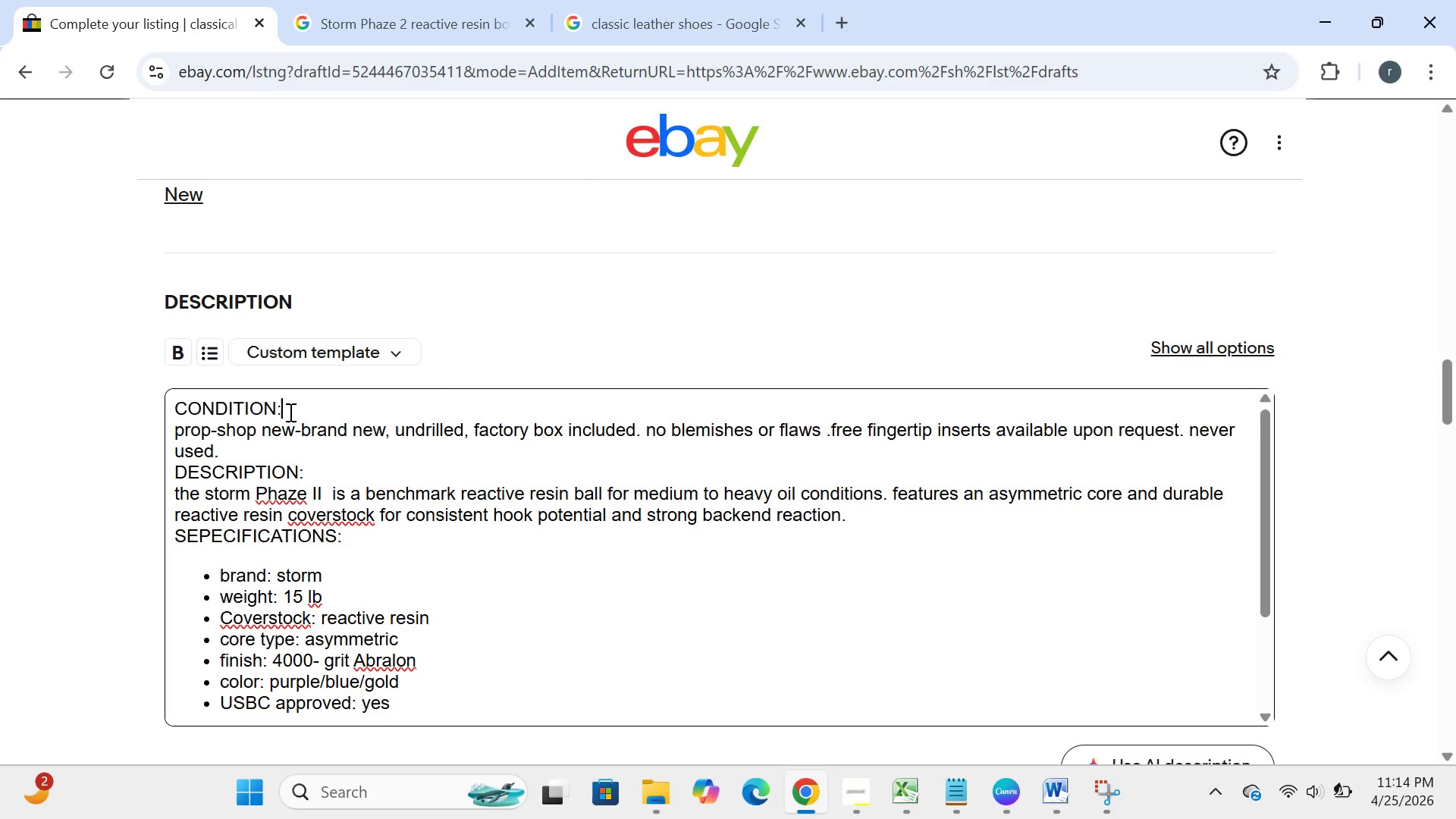 
double_click([289, 412])
 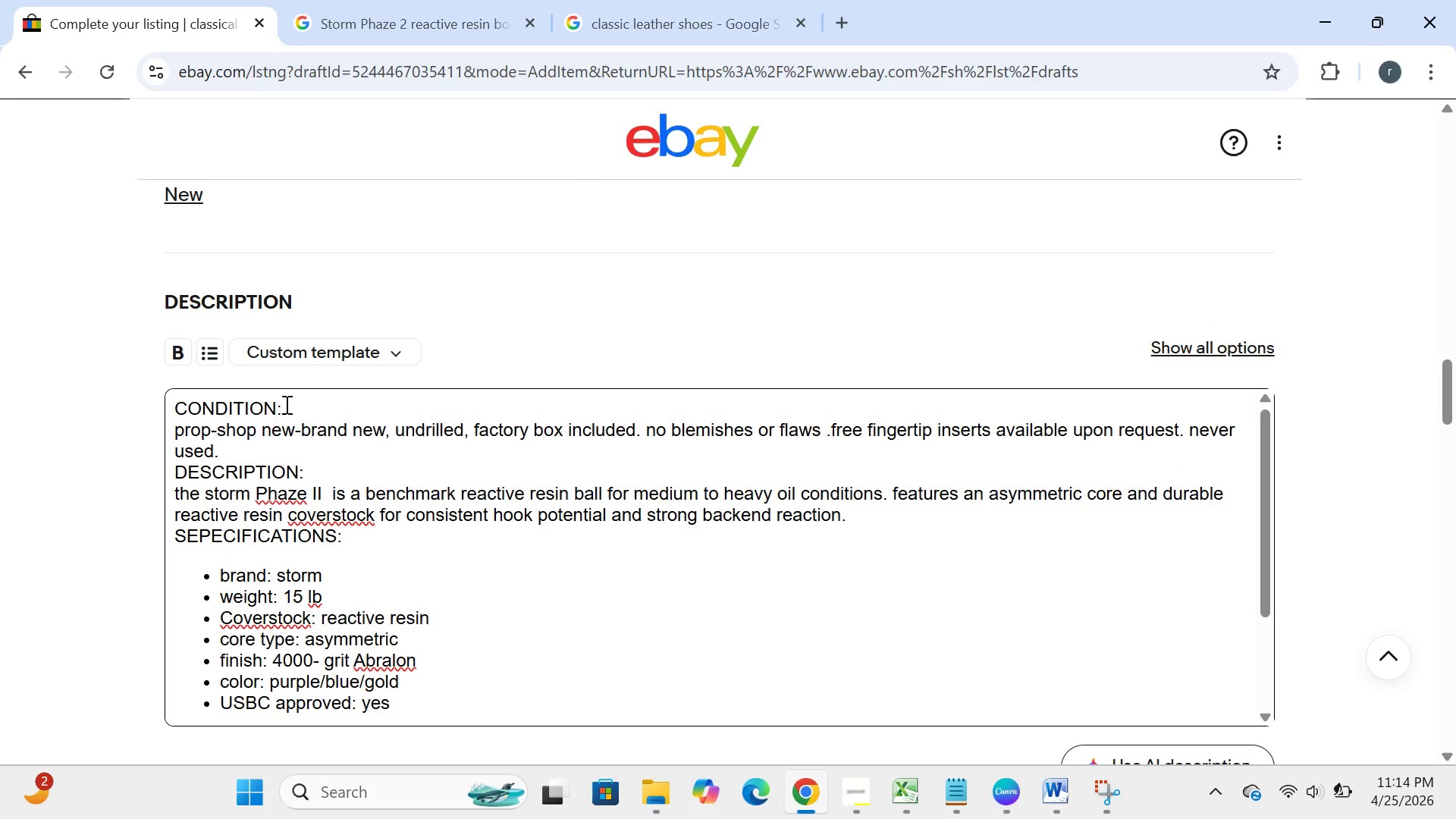 
left_click_drag(start_coordinate=[285, 404], to_coordinate=[195, 410])
 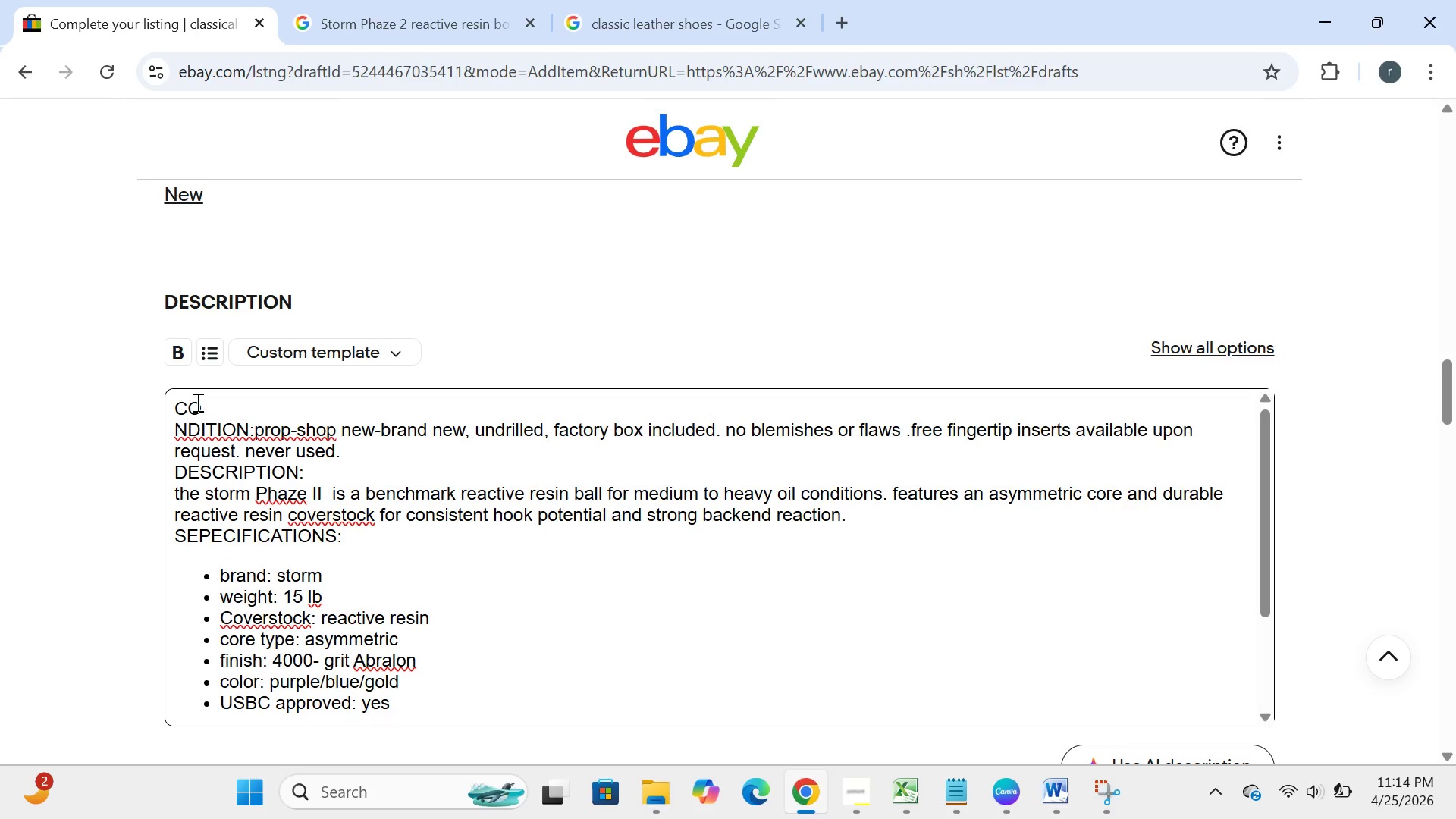 
key(Control+Z)
 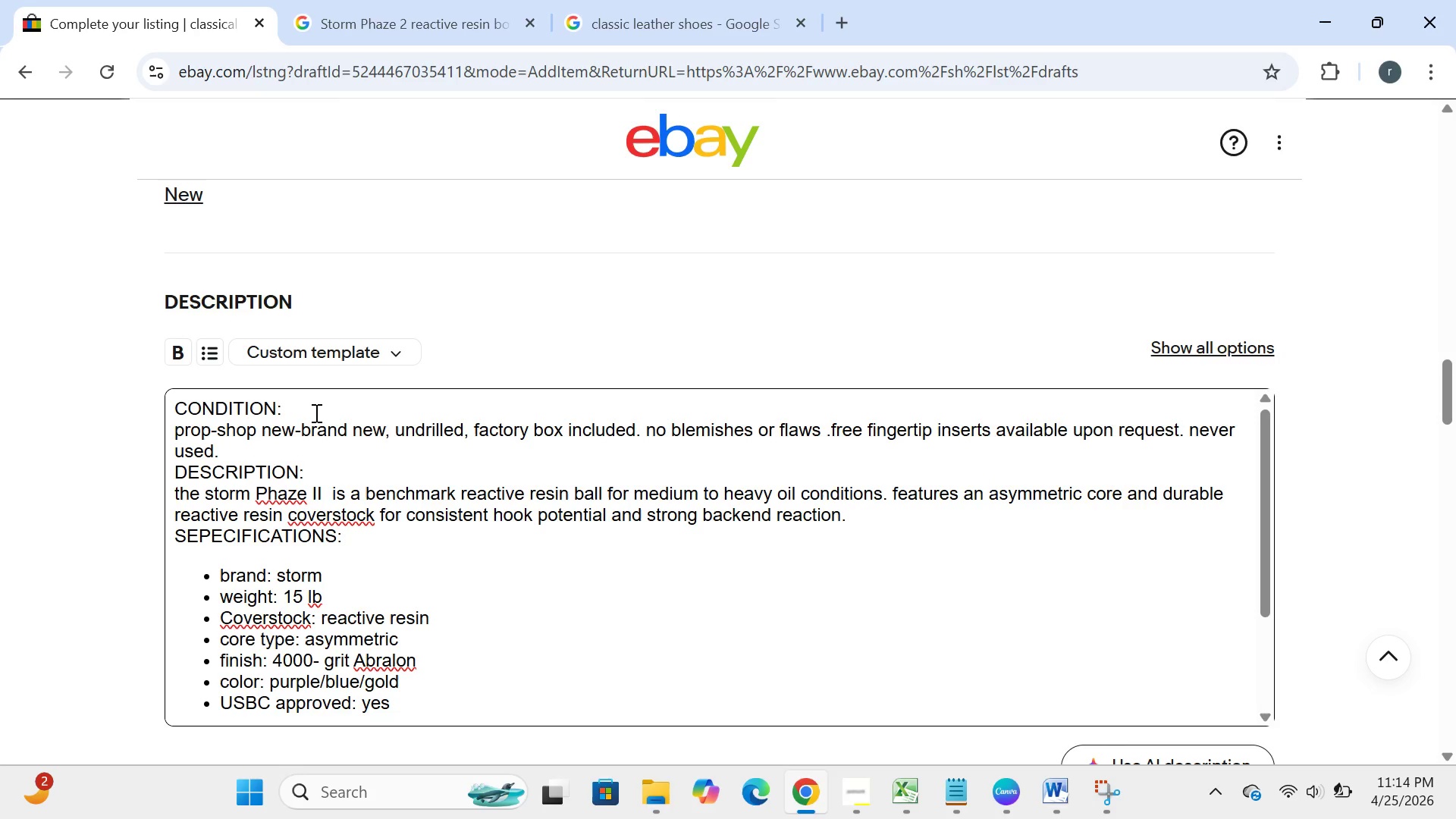 
left_click([307, 410])
 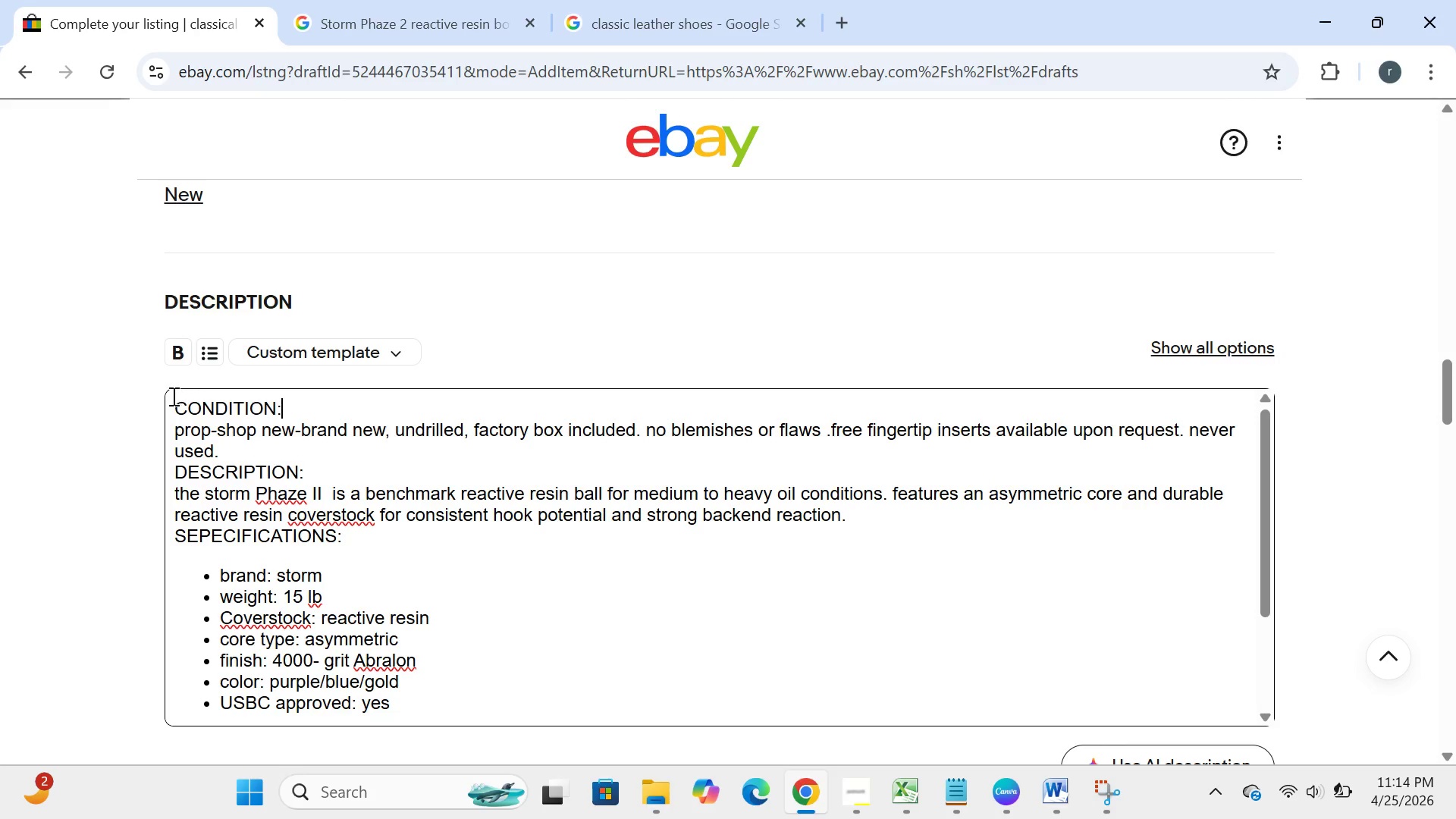 
left_click_drag(start_coordinate=[169, 401], to_coordinate=[298, 412])
 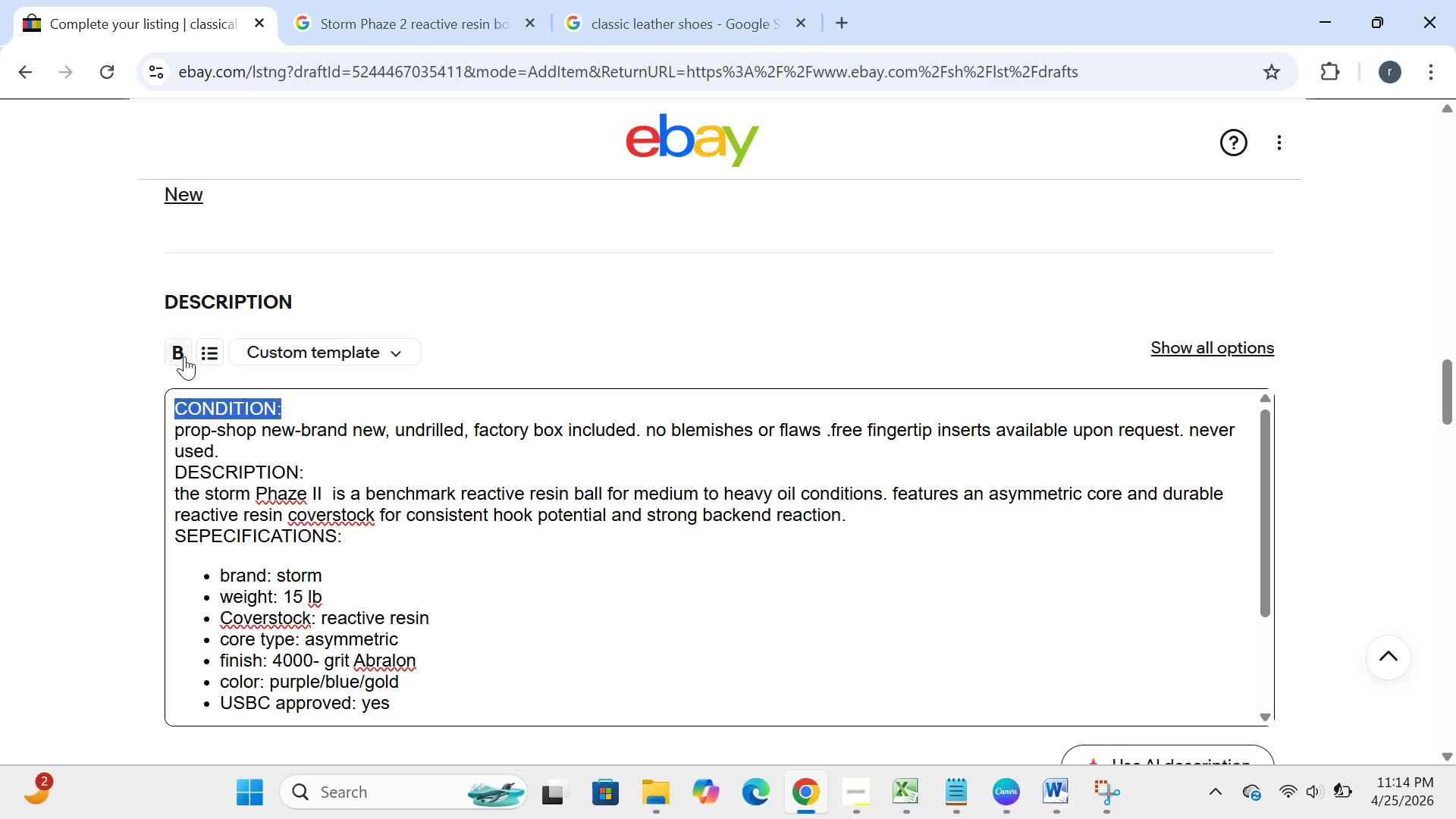 
left_click([184, 356])
 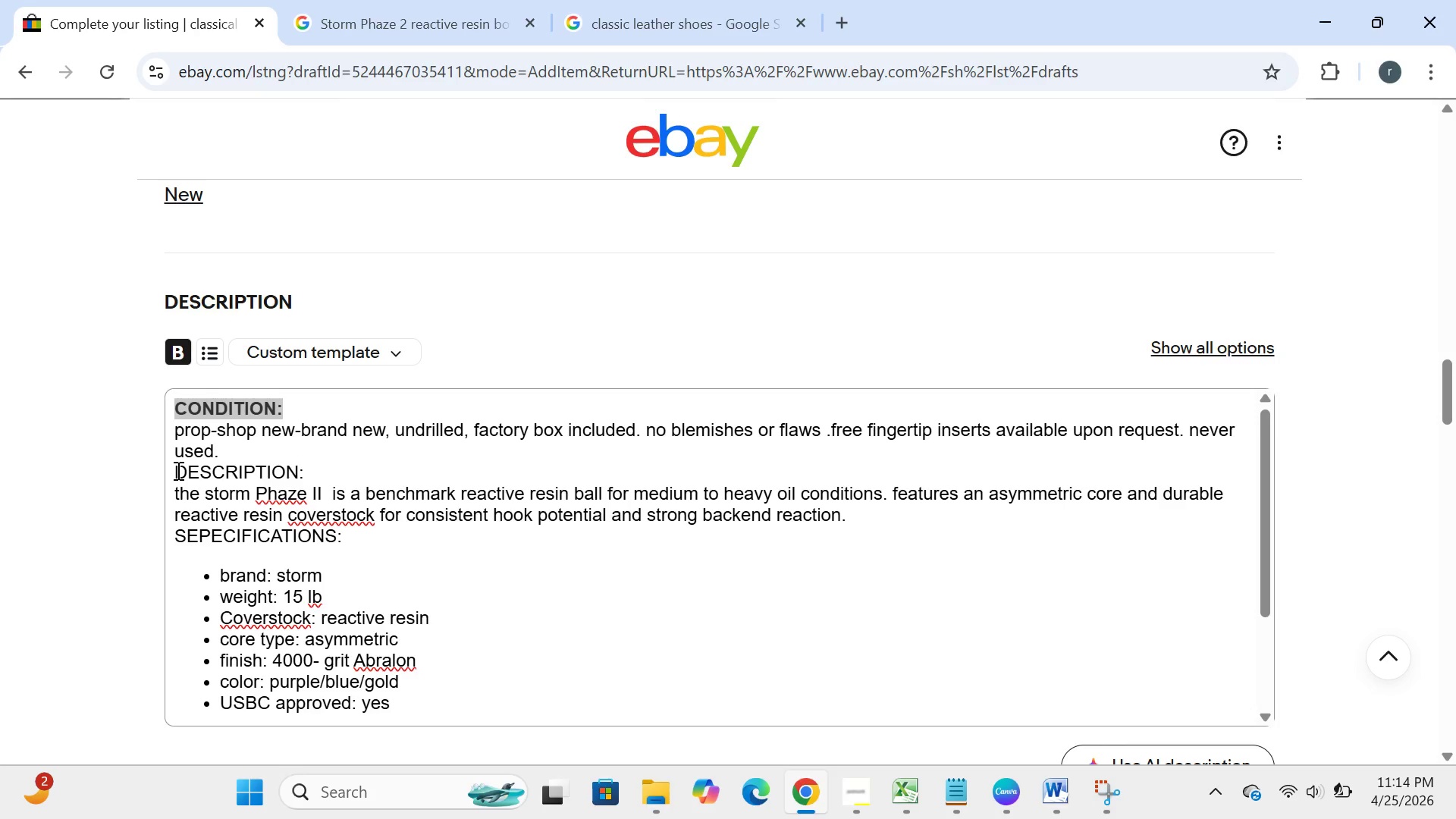 
left_click_drag(start_coordinate=[174, 469], to_coordinate=[316, 472])
 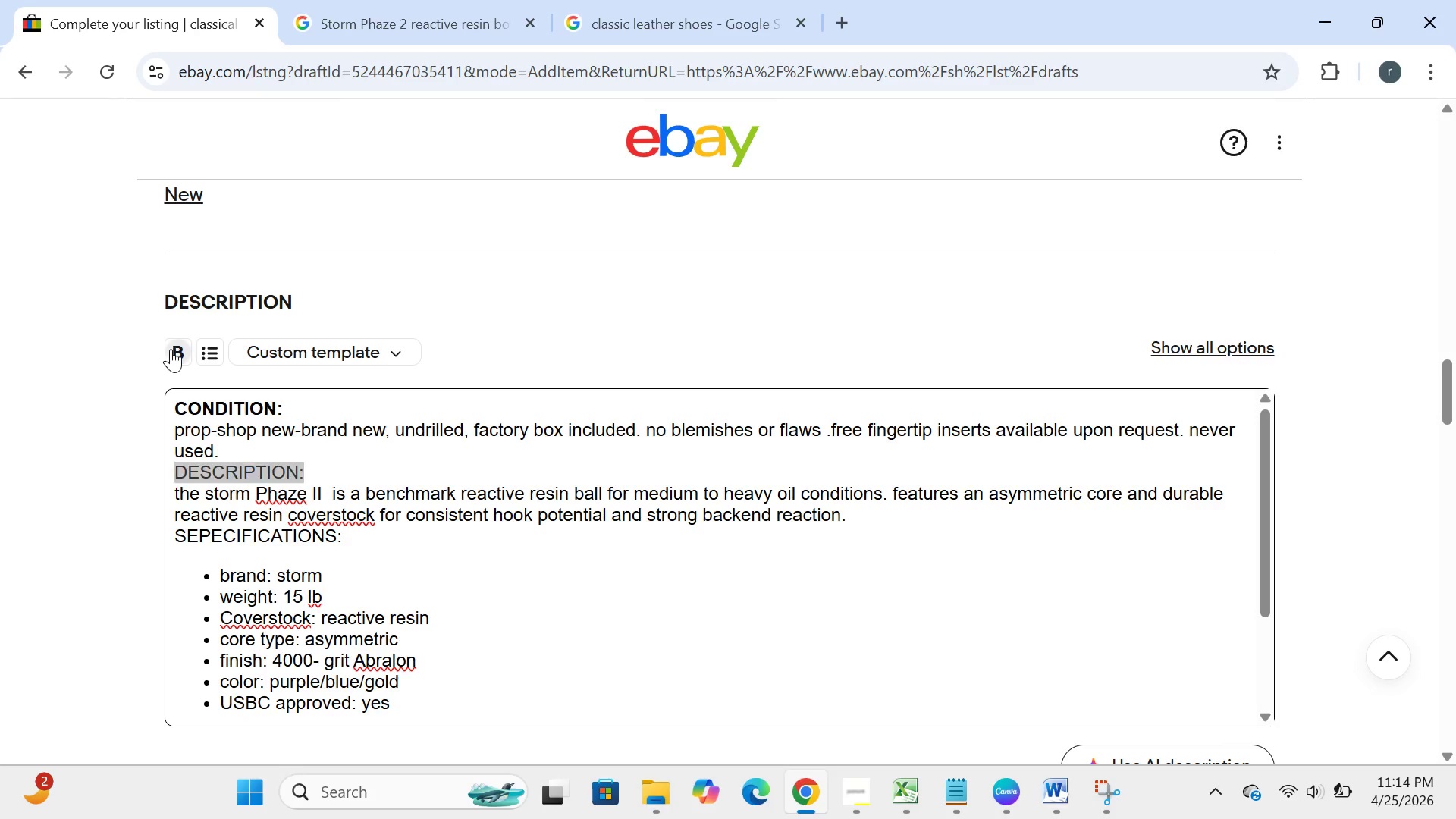 
left_click([171, 349])
 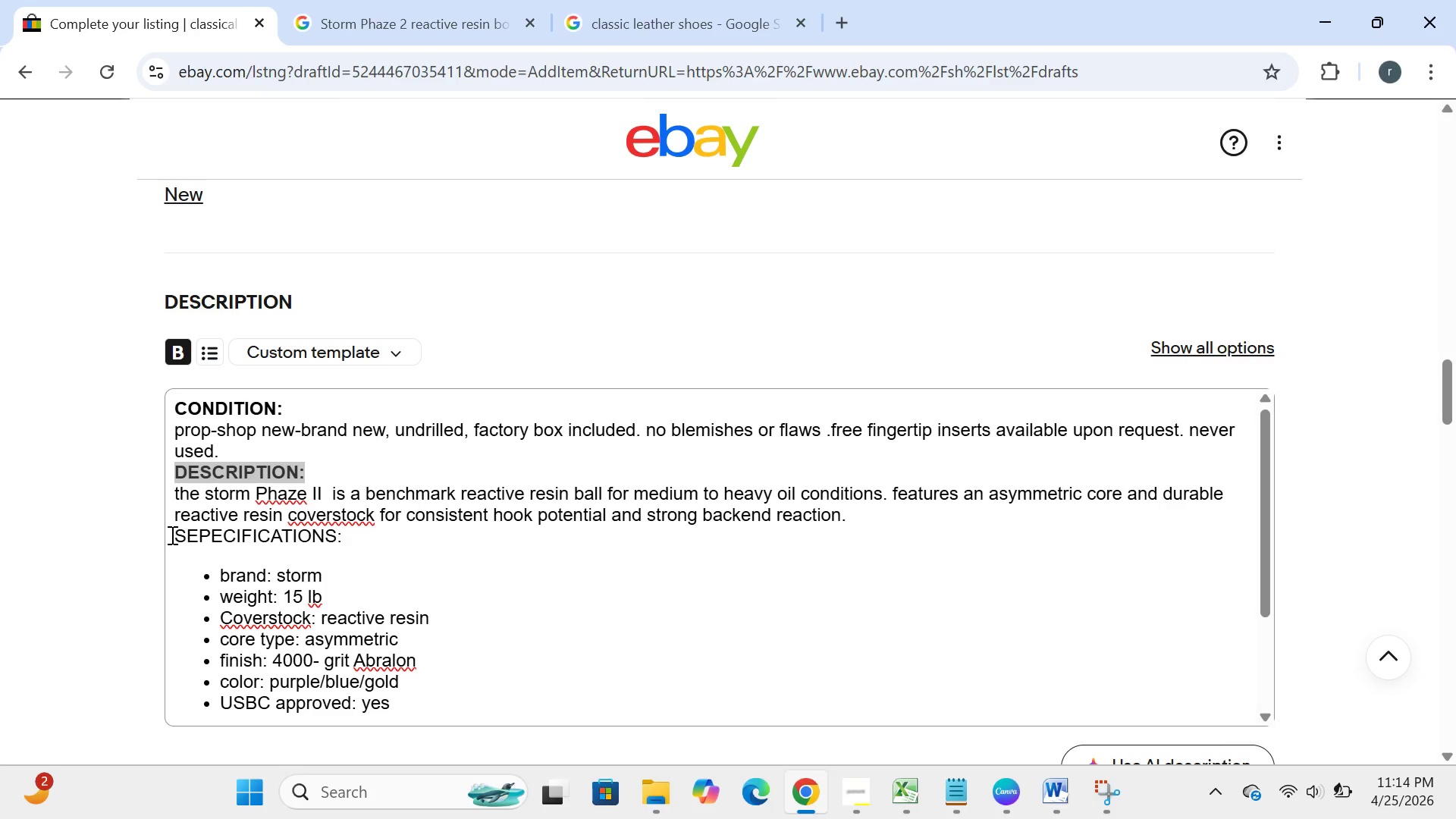 
left_click_drag(start_coordinate=[171, 535], to_coordinate=[359, 538])
 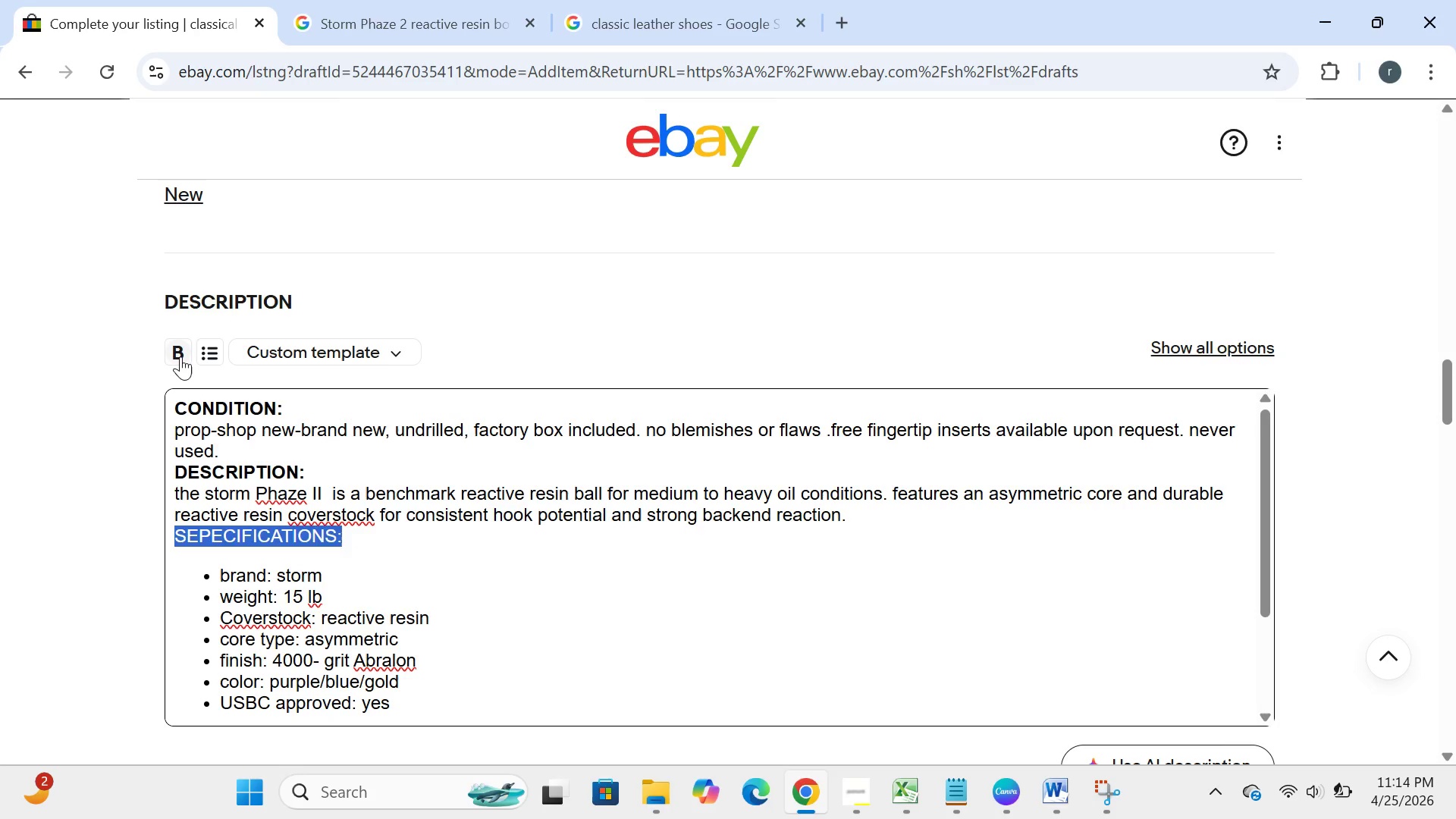 
left_click([180, 356])
 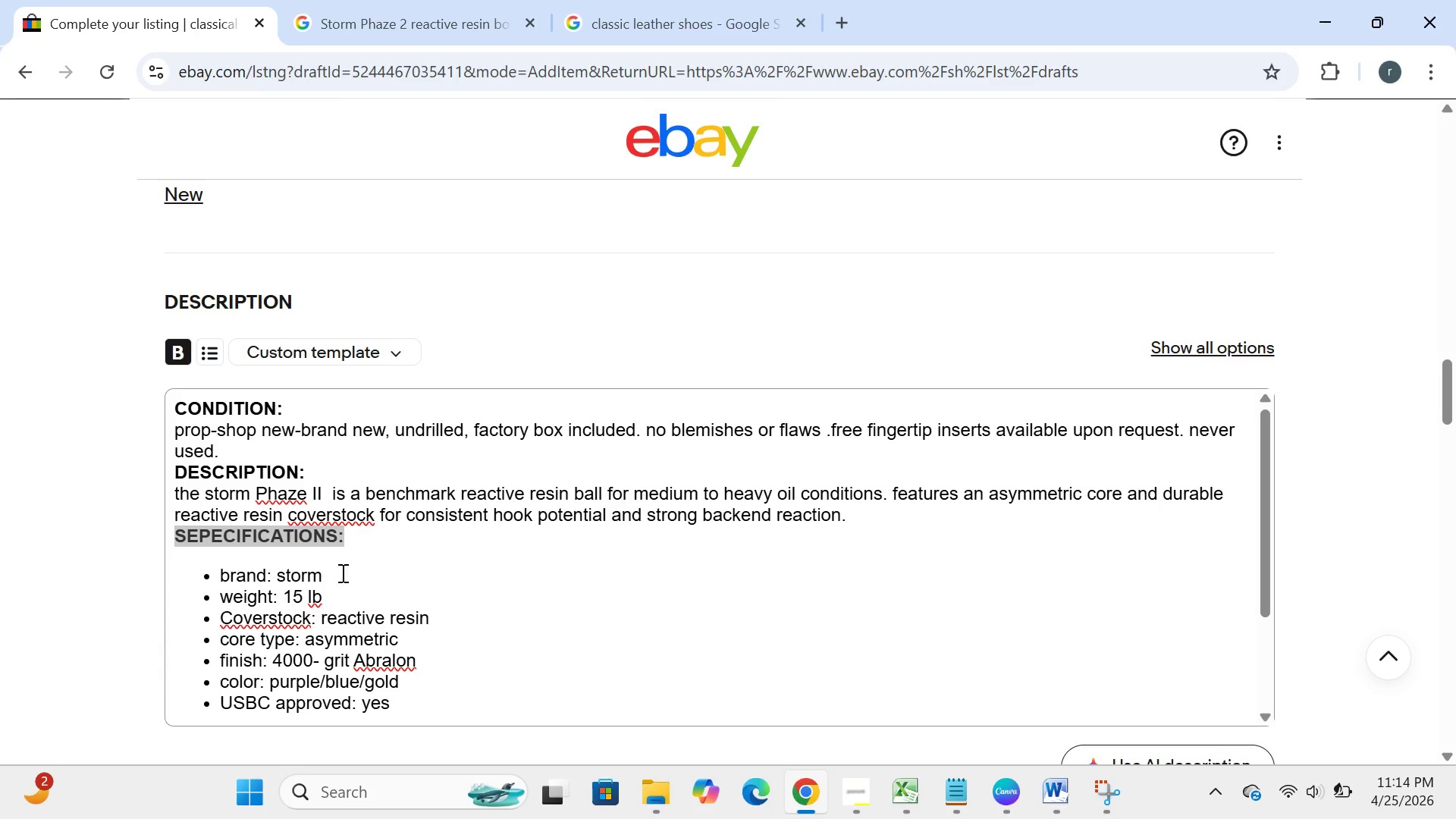 
left_click([364, 578])
 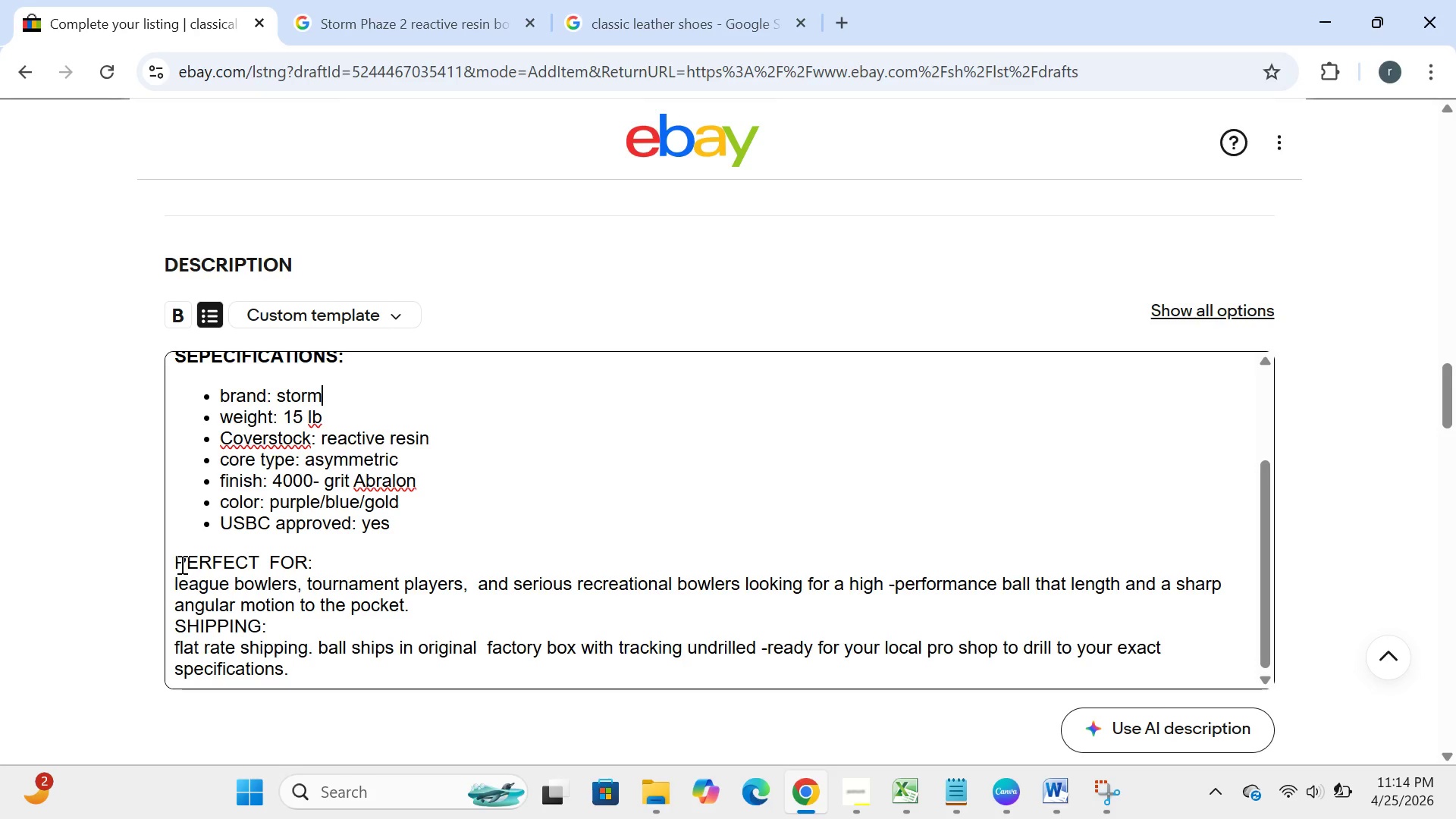 
left_click_drag(start_coordinate=[167, 557], to_coordinate=[329, 569])
 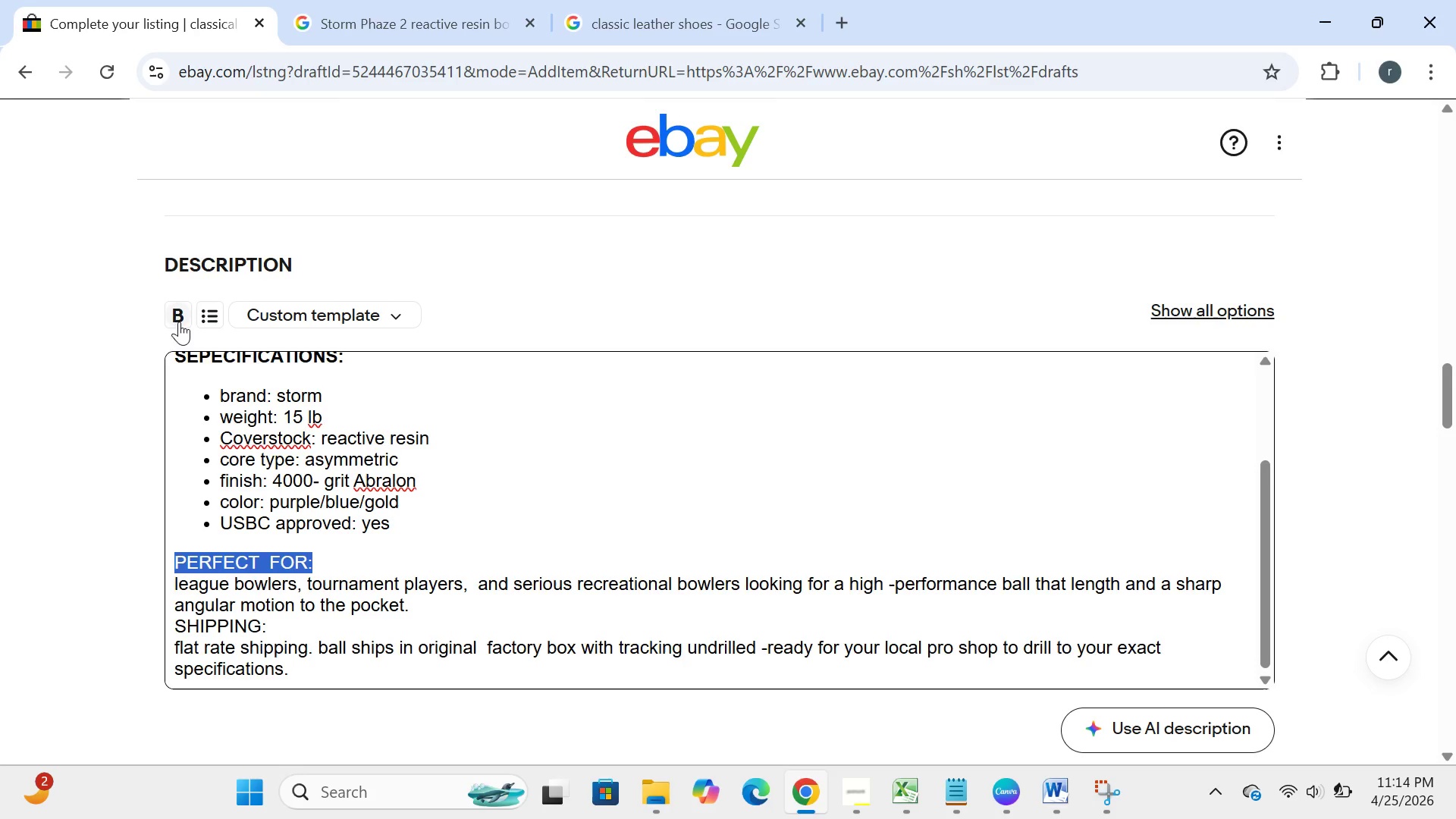 
left_click([176, 314])
 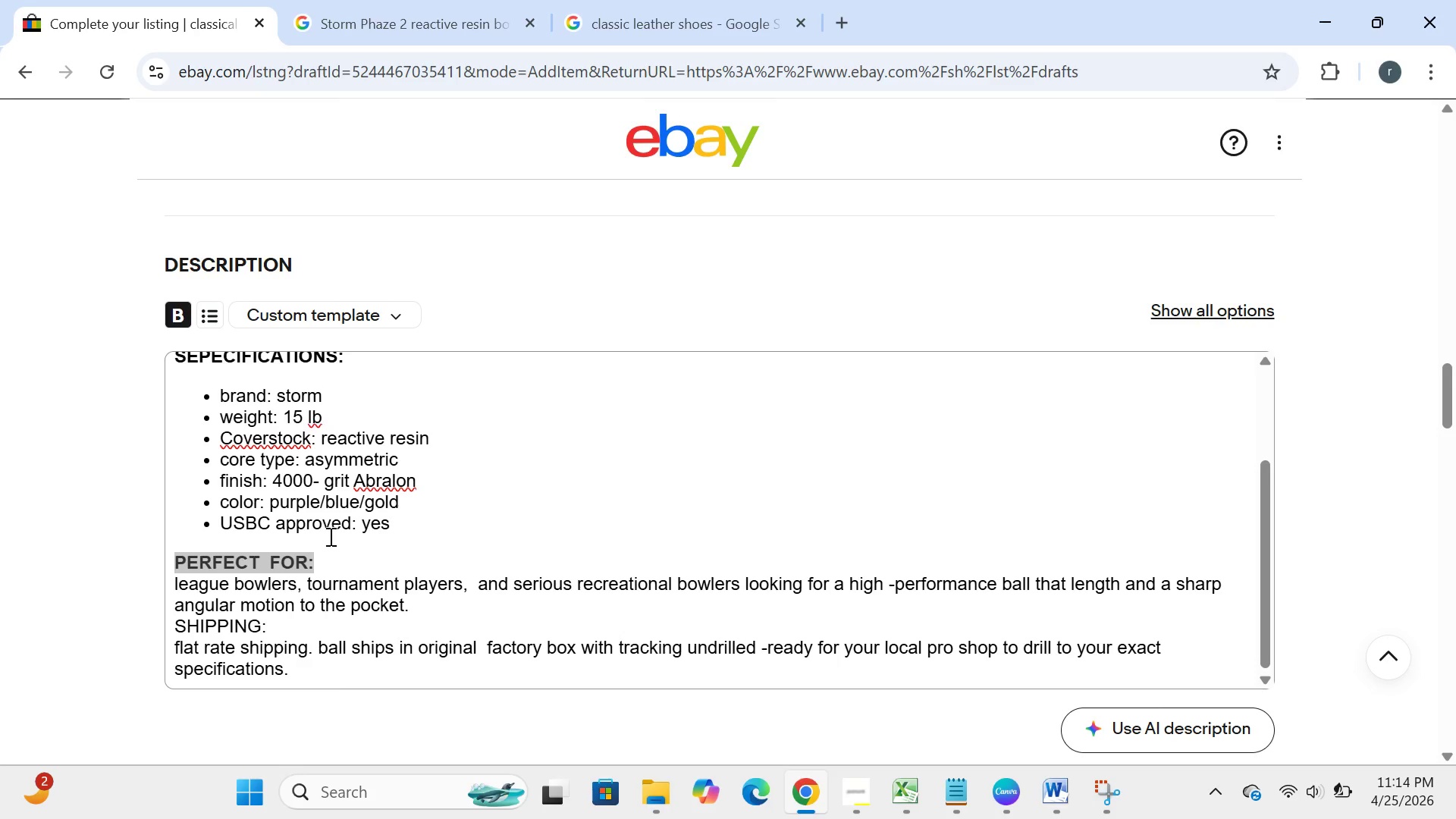 
left_click([324, 541])
 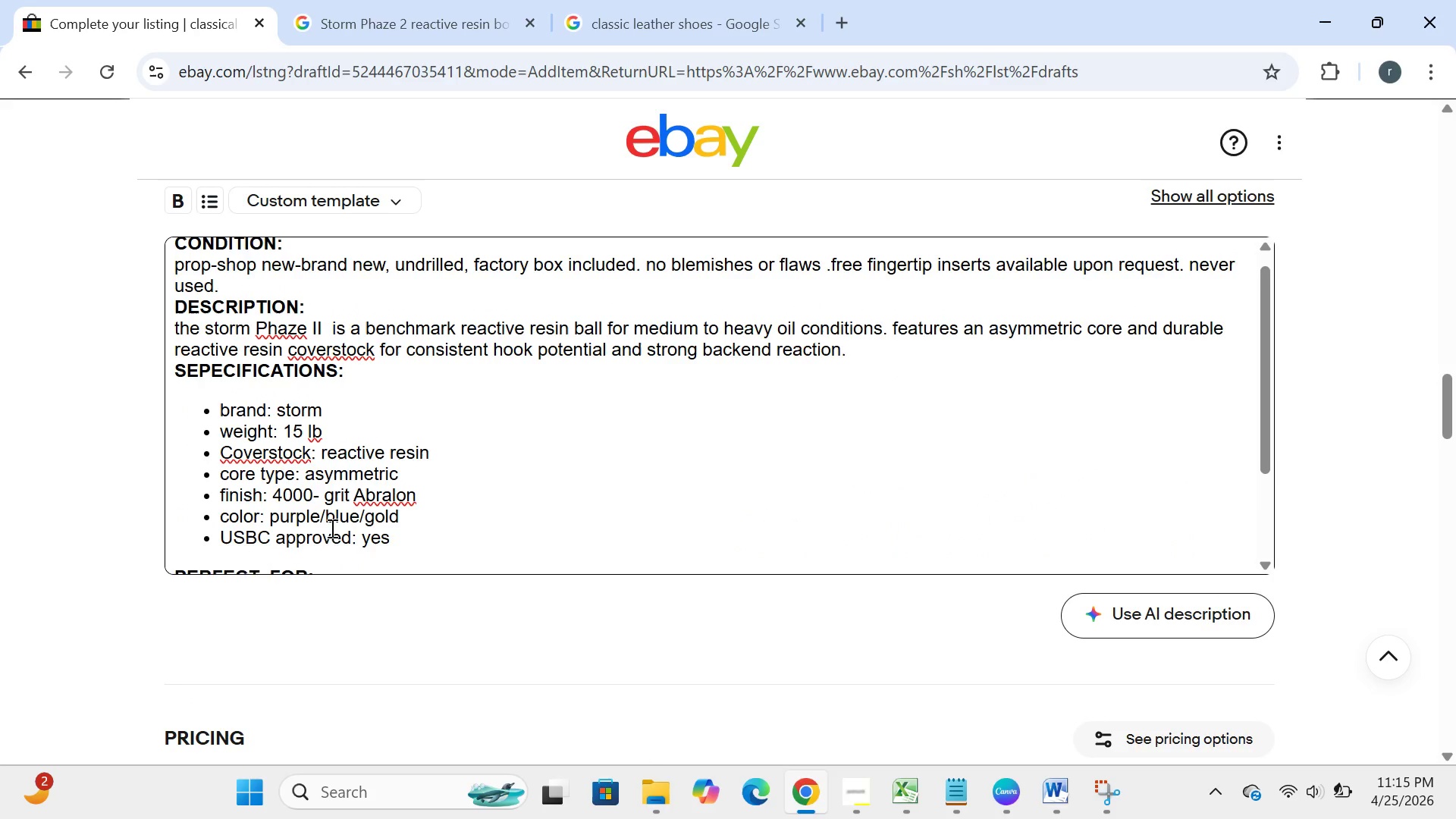 
wait(38.52)
 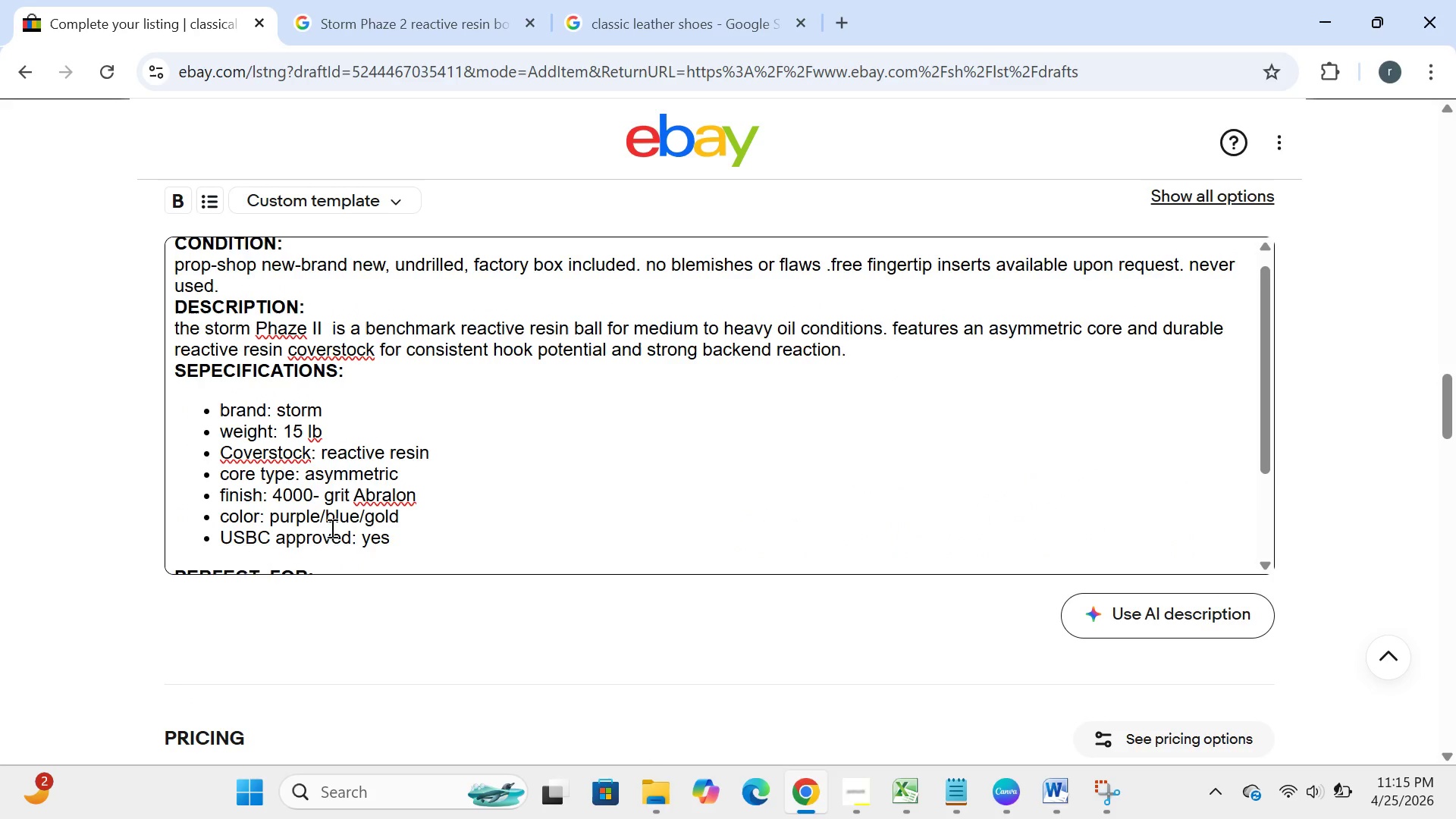 
left_click([374, 372])
 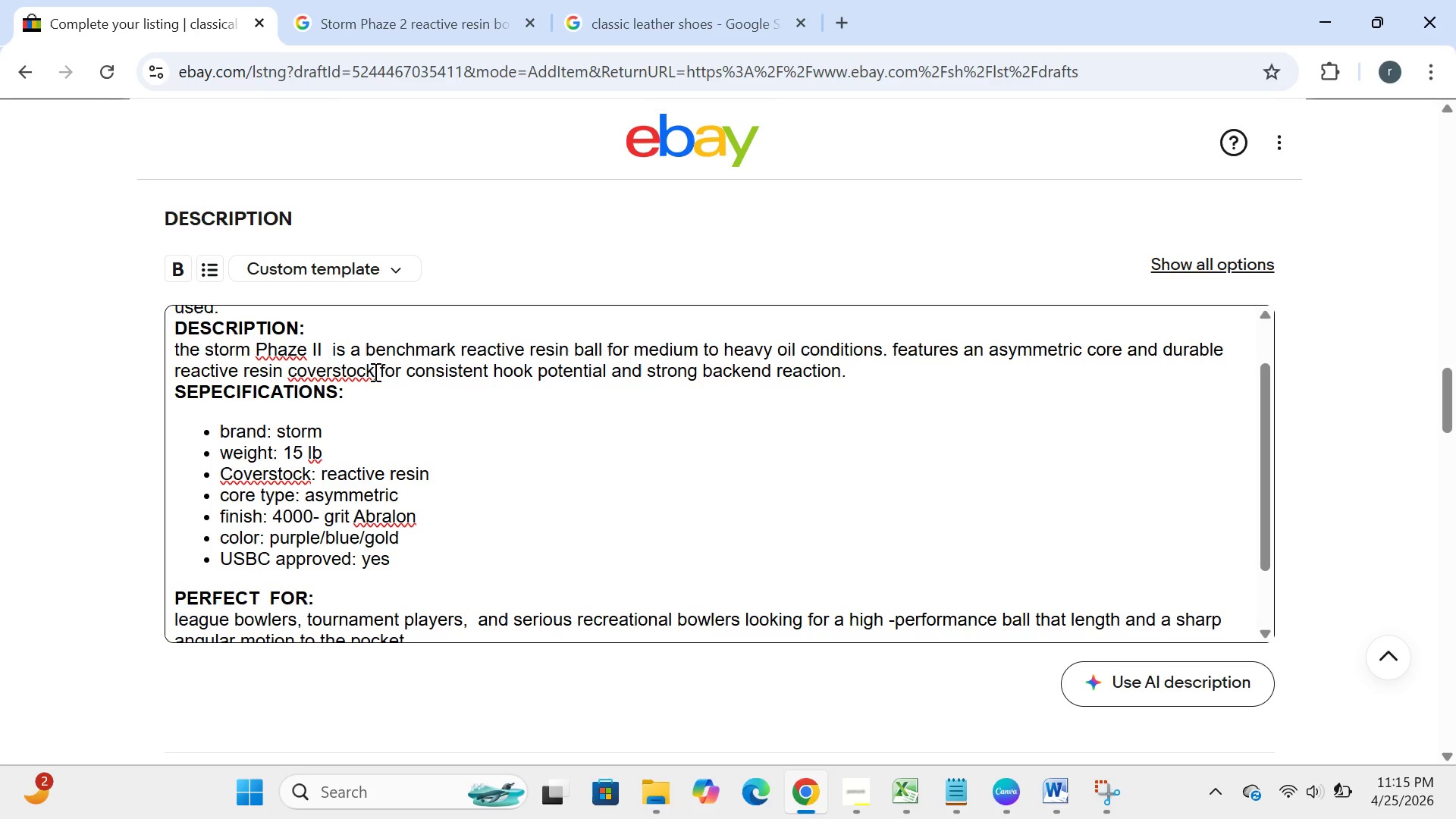 
key(Backspace)
key(Backspace)
key(Backspace)
key(Backspace)
key(Backspace)
key(Backspace)
type(stock)
 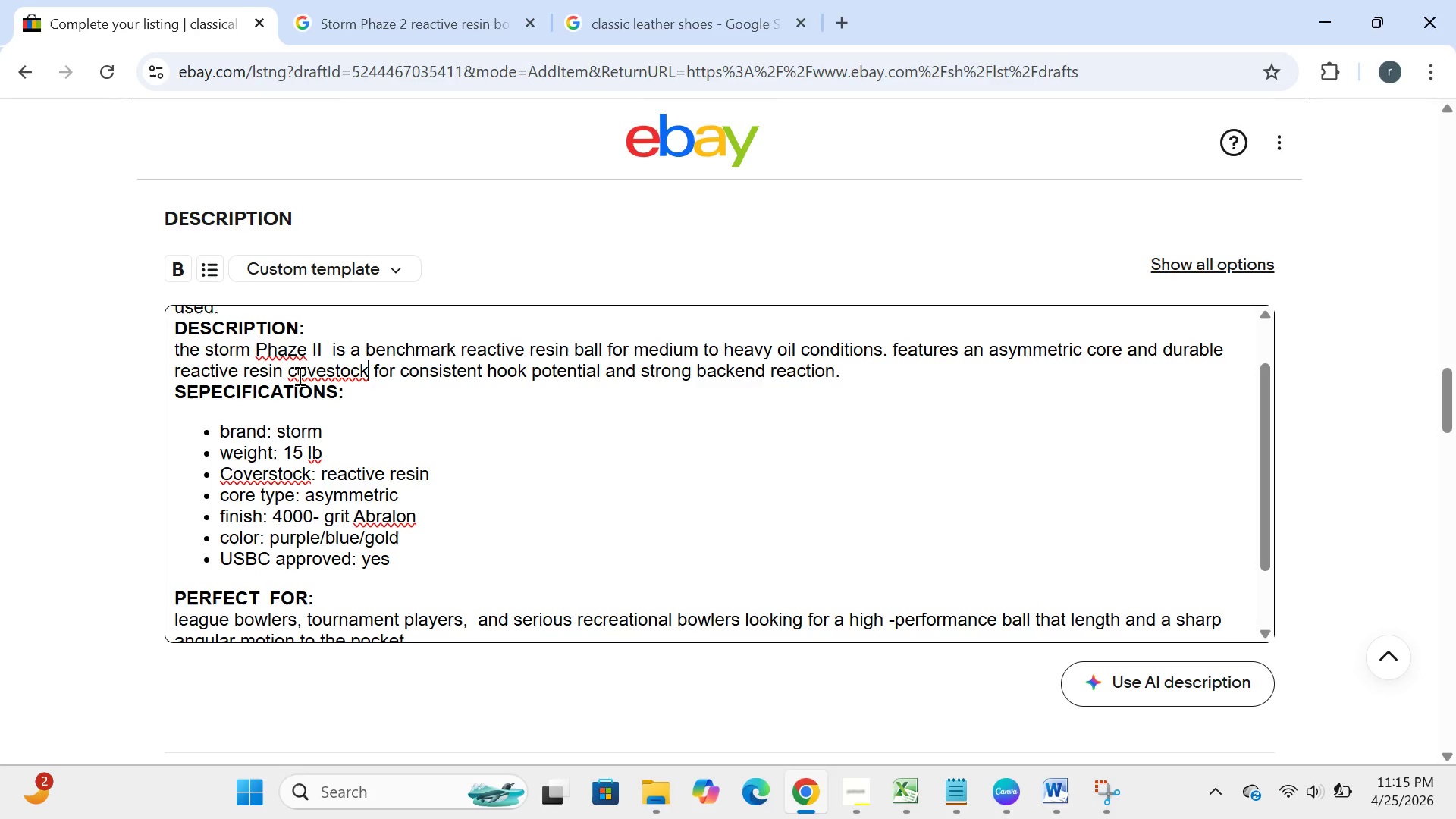 
left_click([295, 375])
 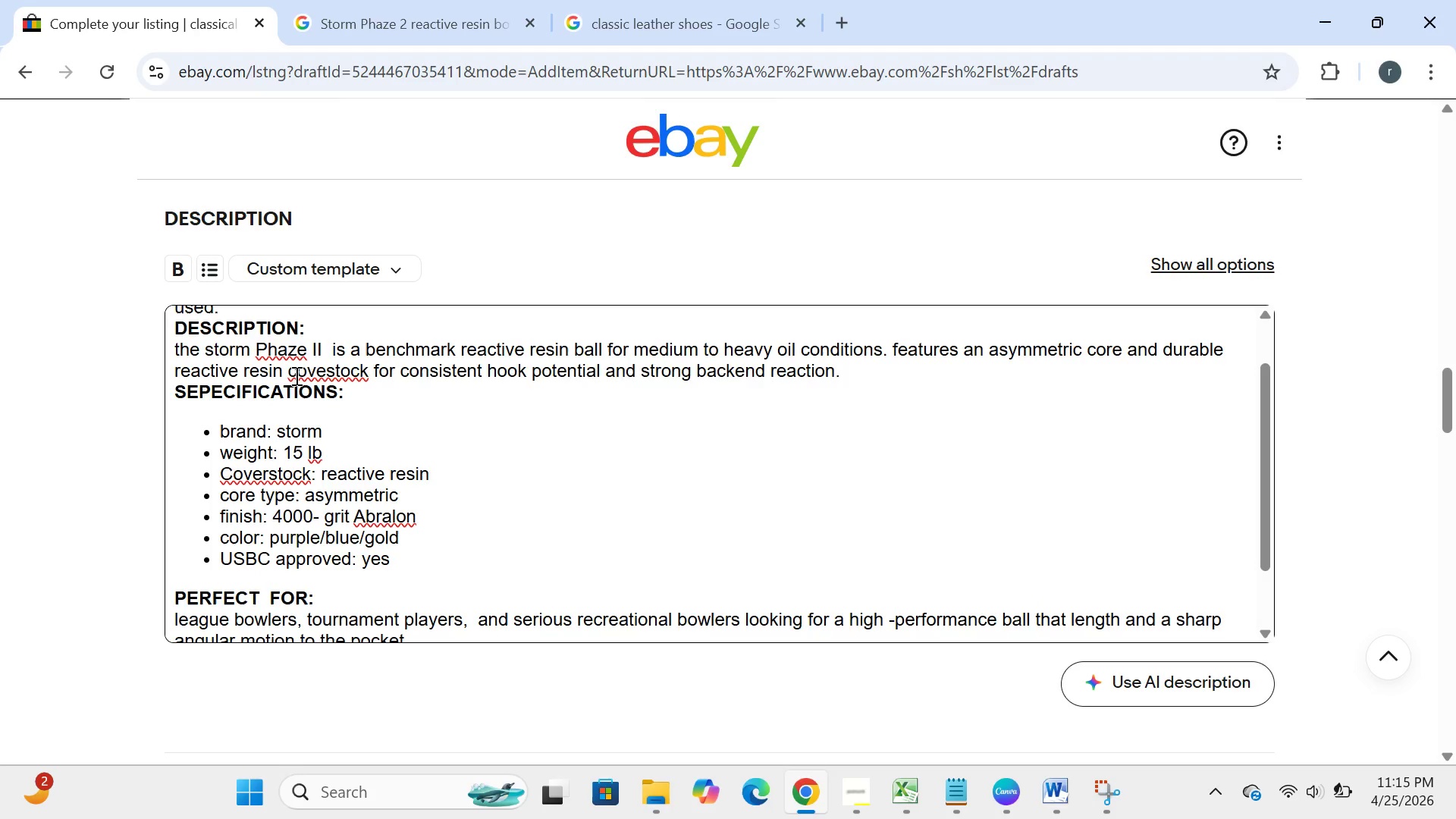 
key(Backspace)
 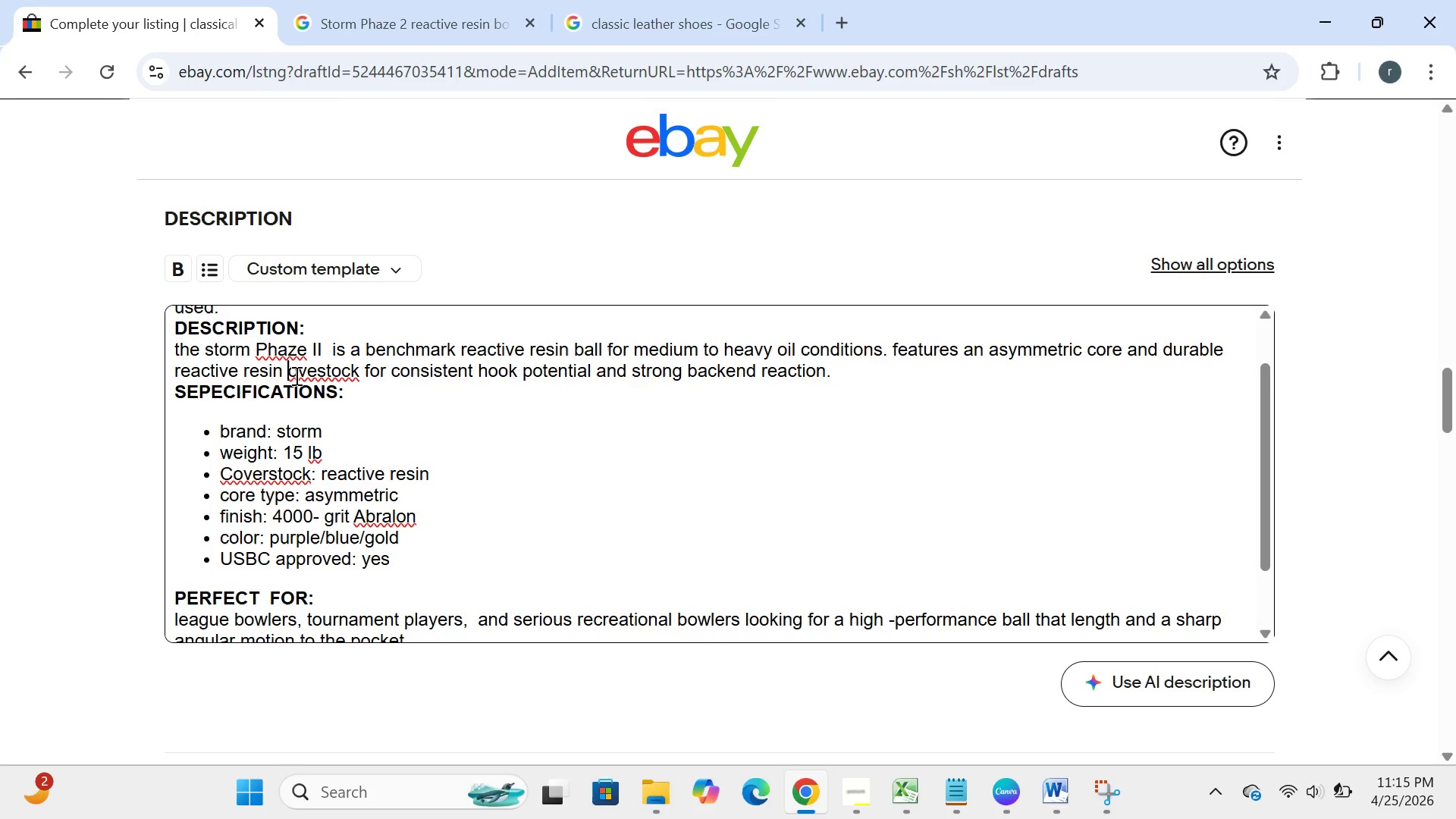 
key(CapsLock)
 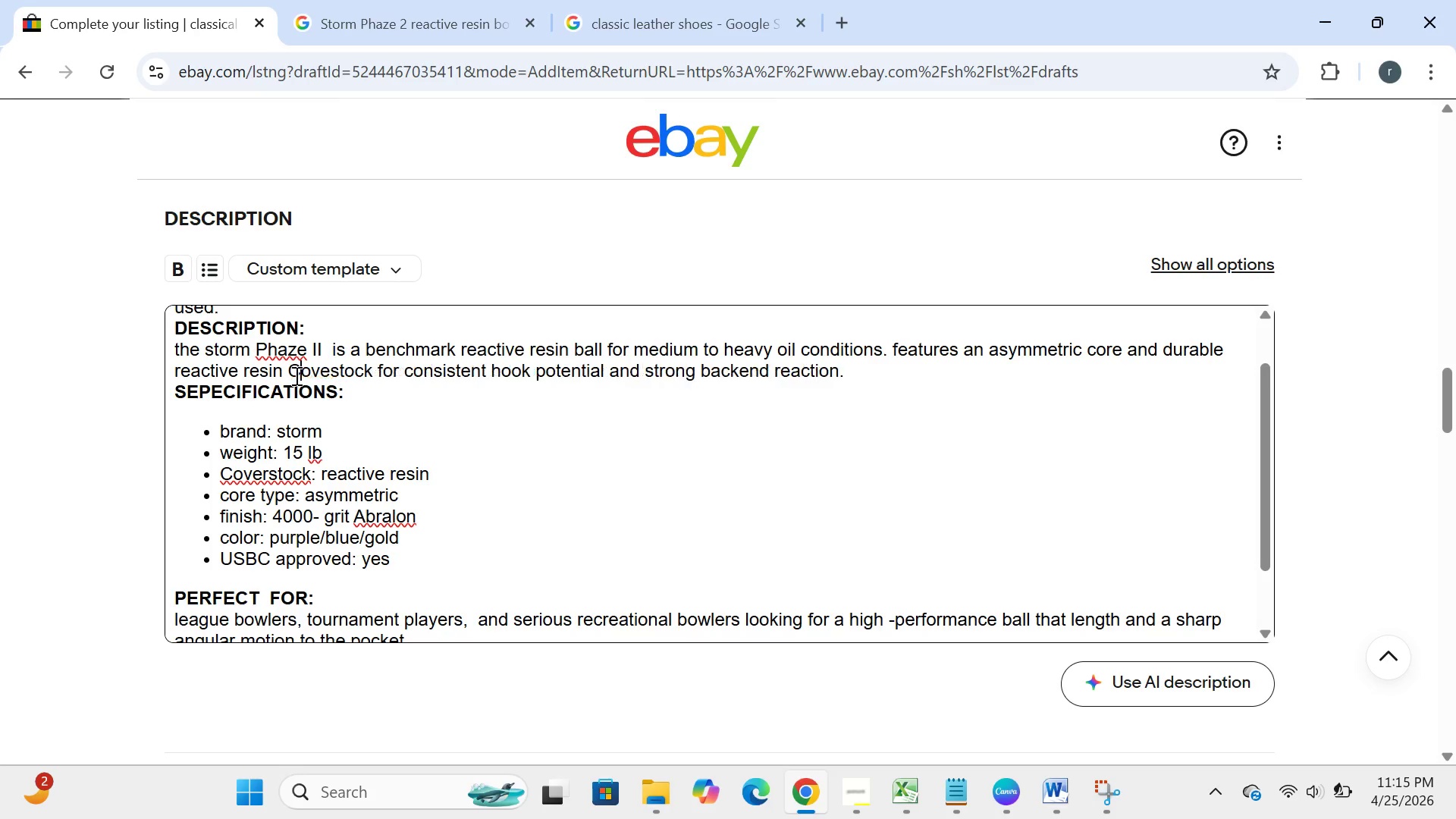 
key(C)
 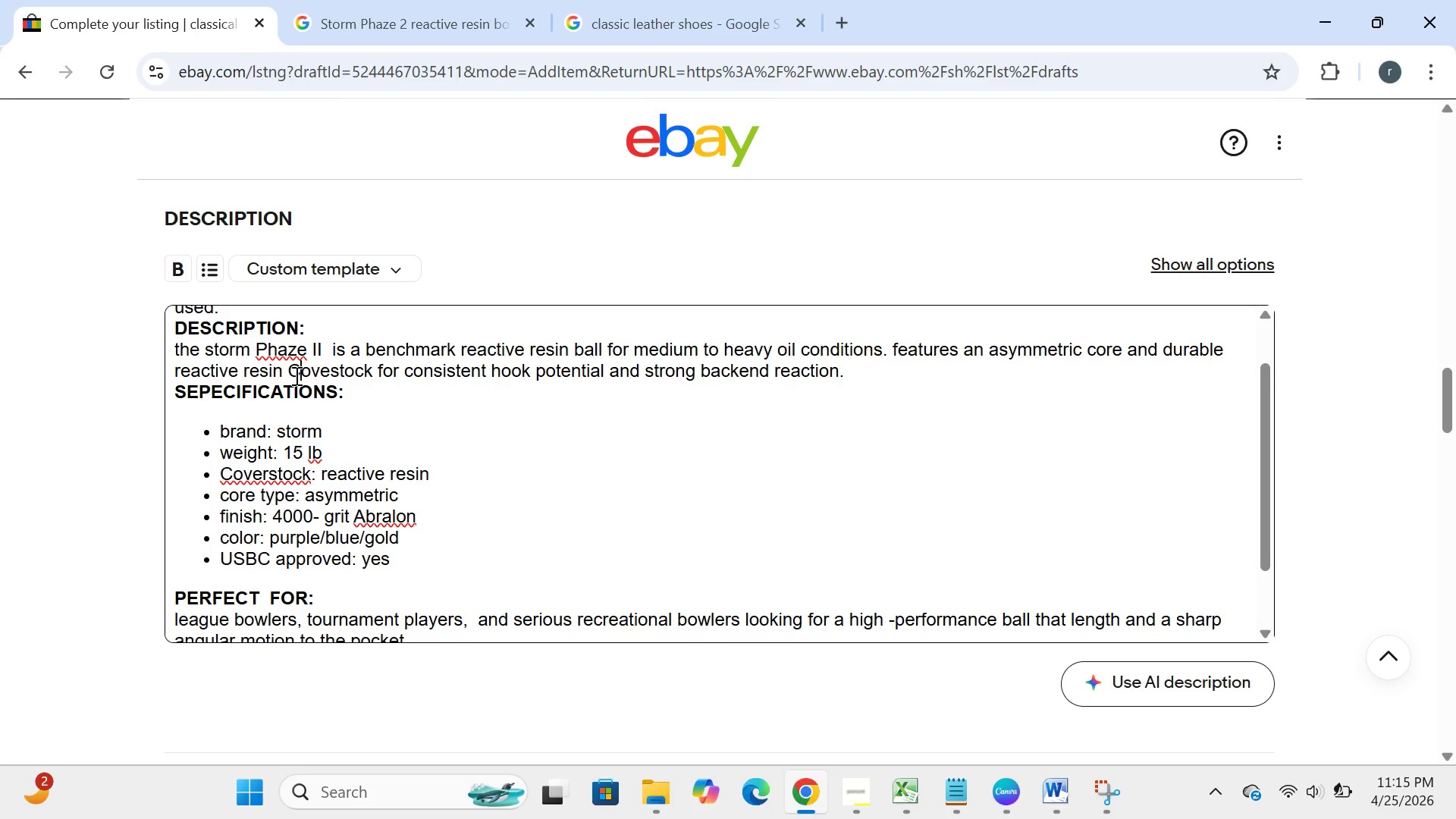 
key(CapsLock)
 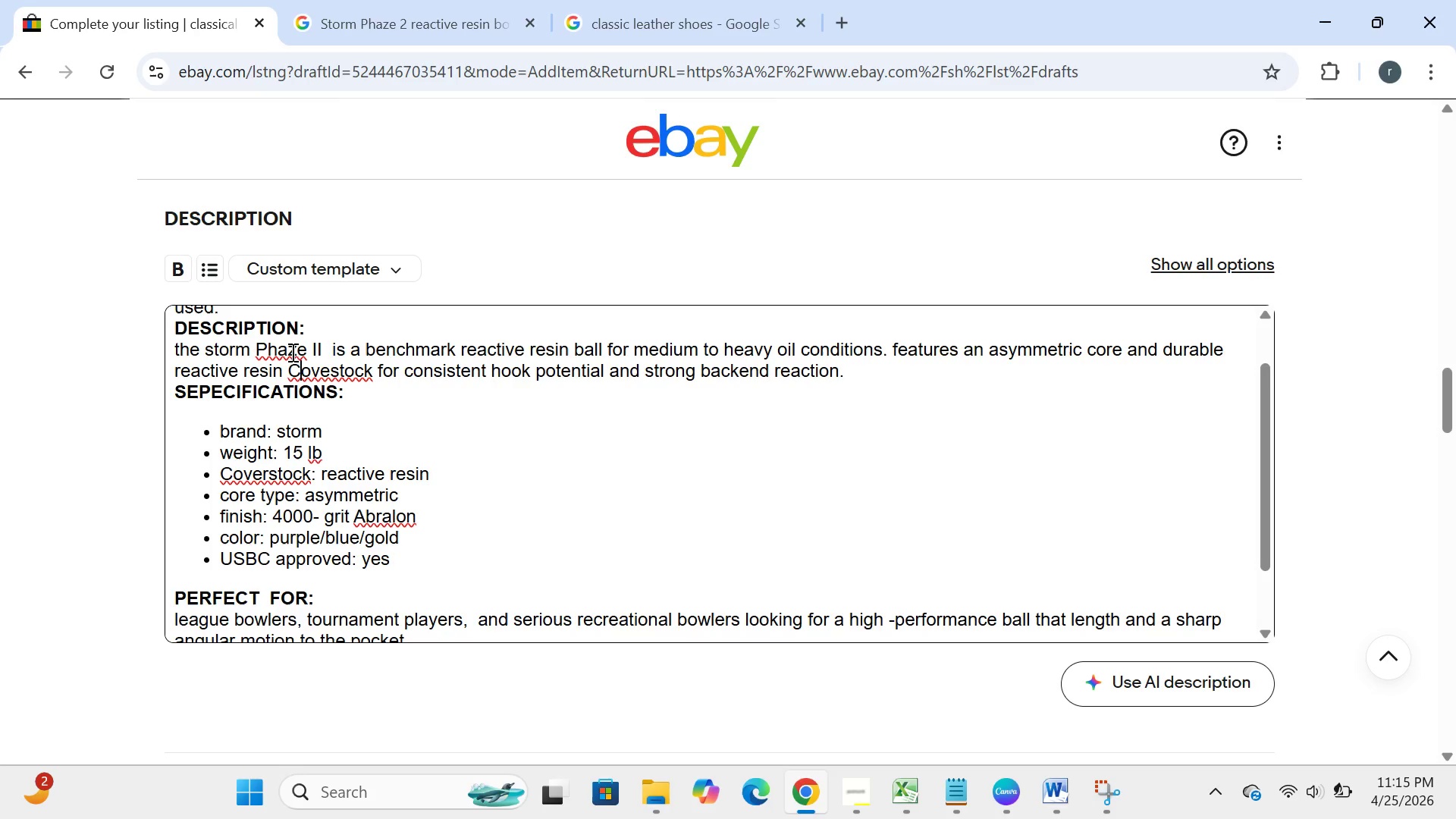 
left_click([306, 350])
 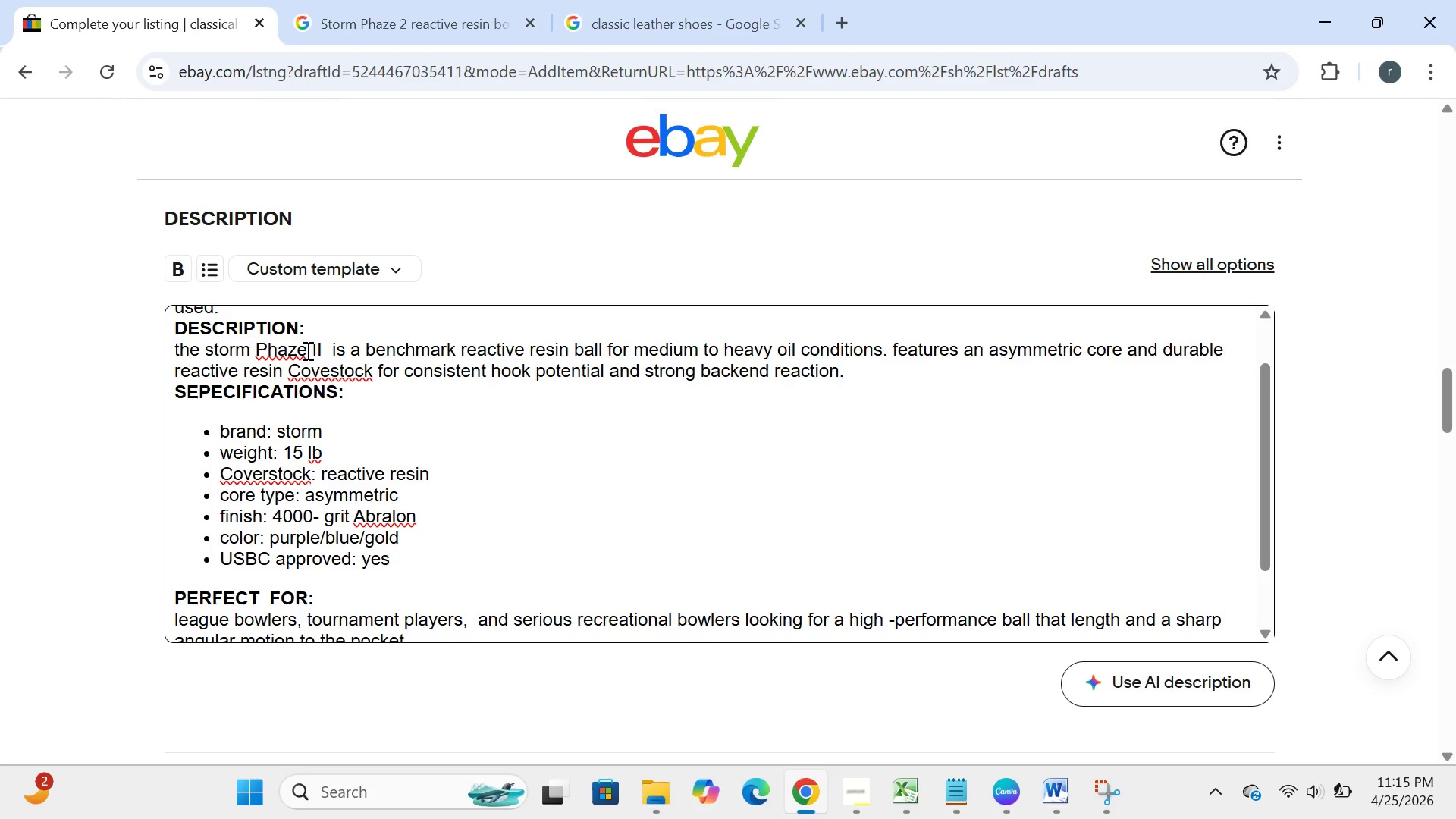 
key(Backspace)
key(Backspace)
key(Backspace)
type(aze)
 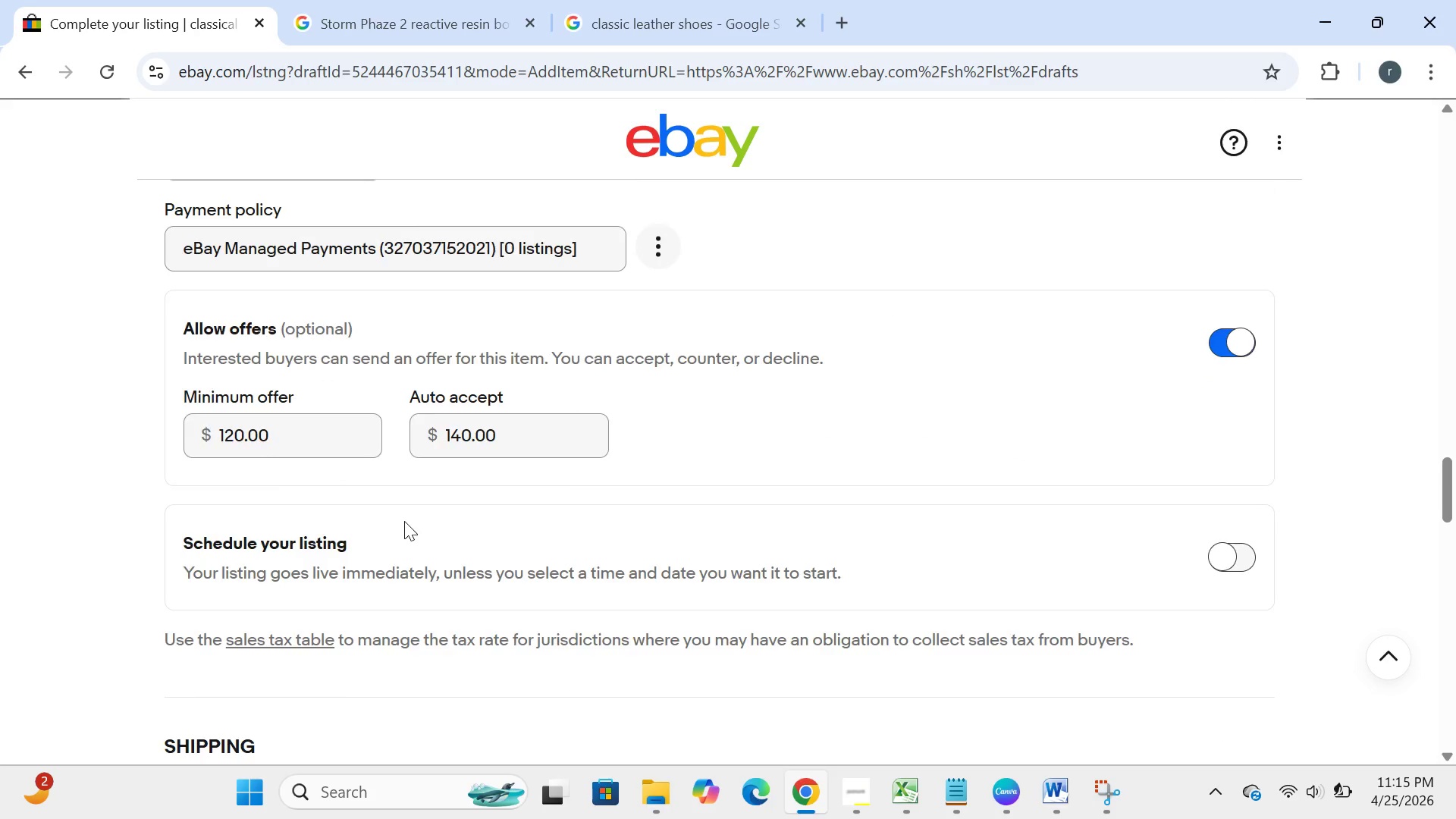 
wait(11.62)
 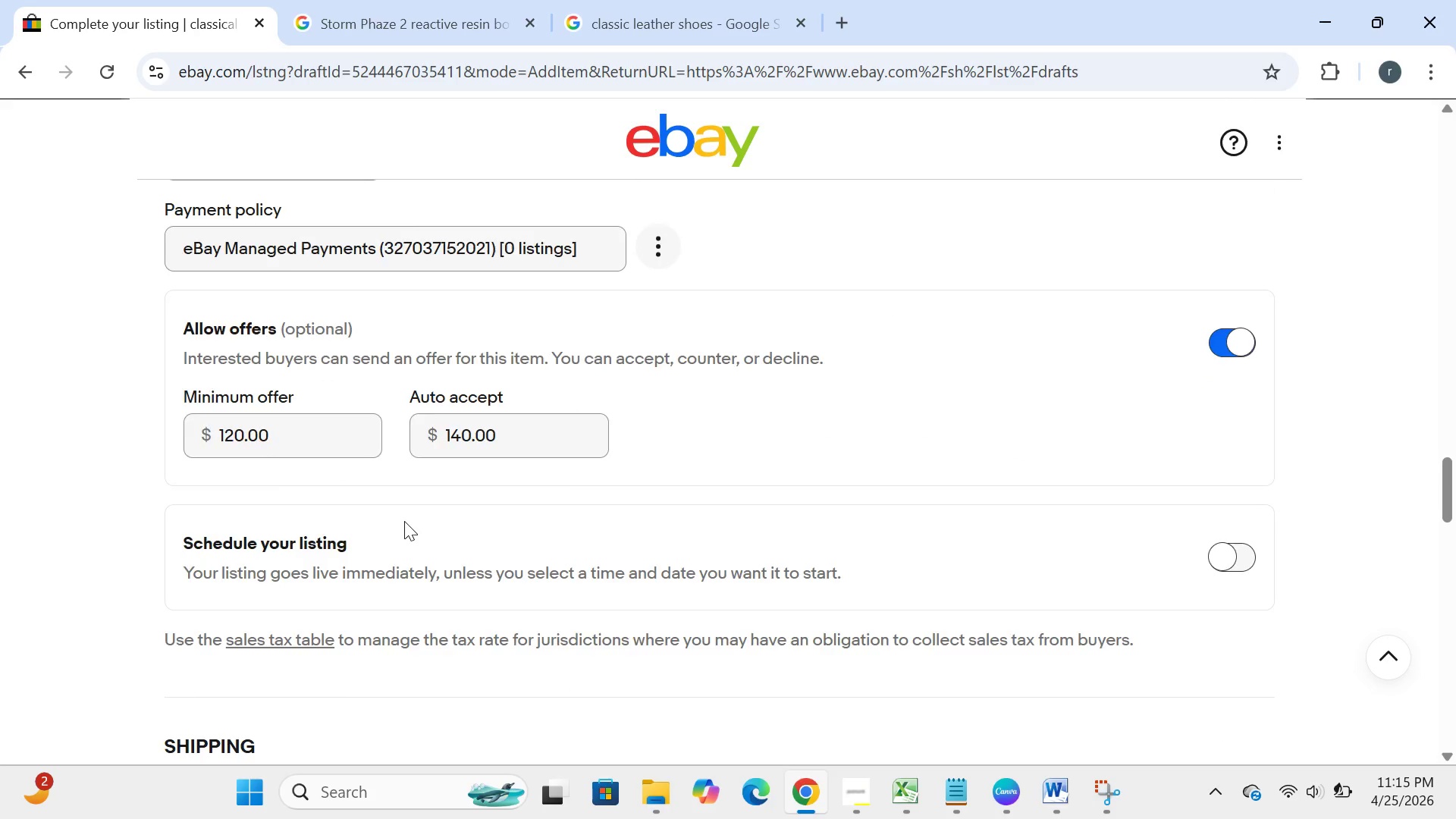 
left_click([852, 796])